 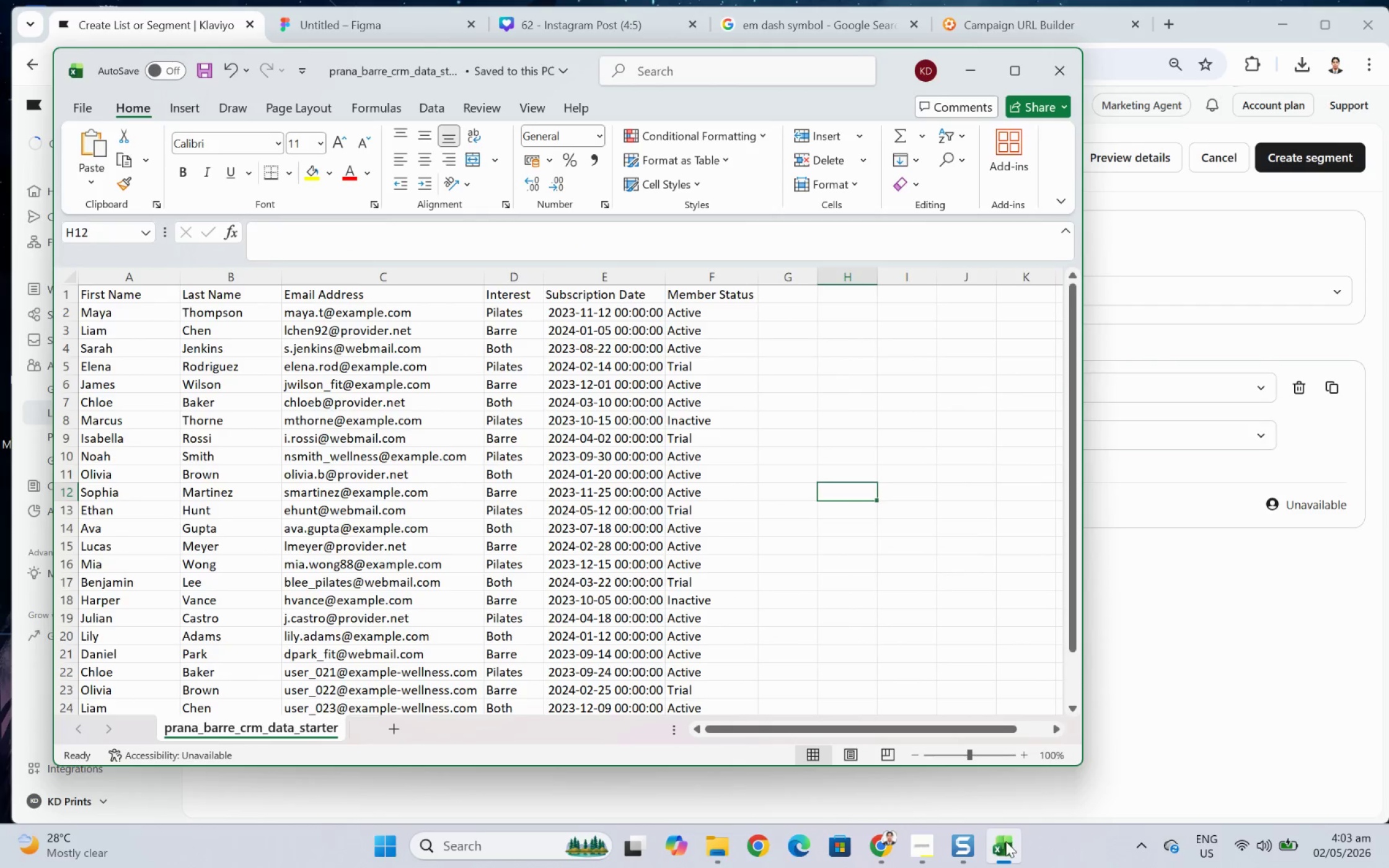 
left_click([1005, 841])
 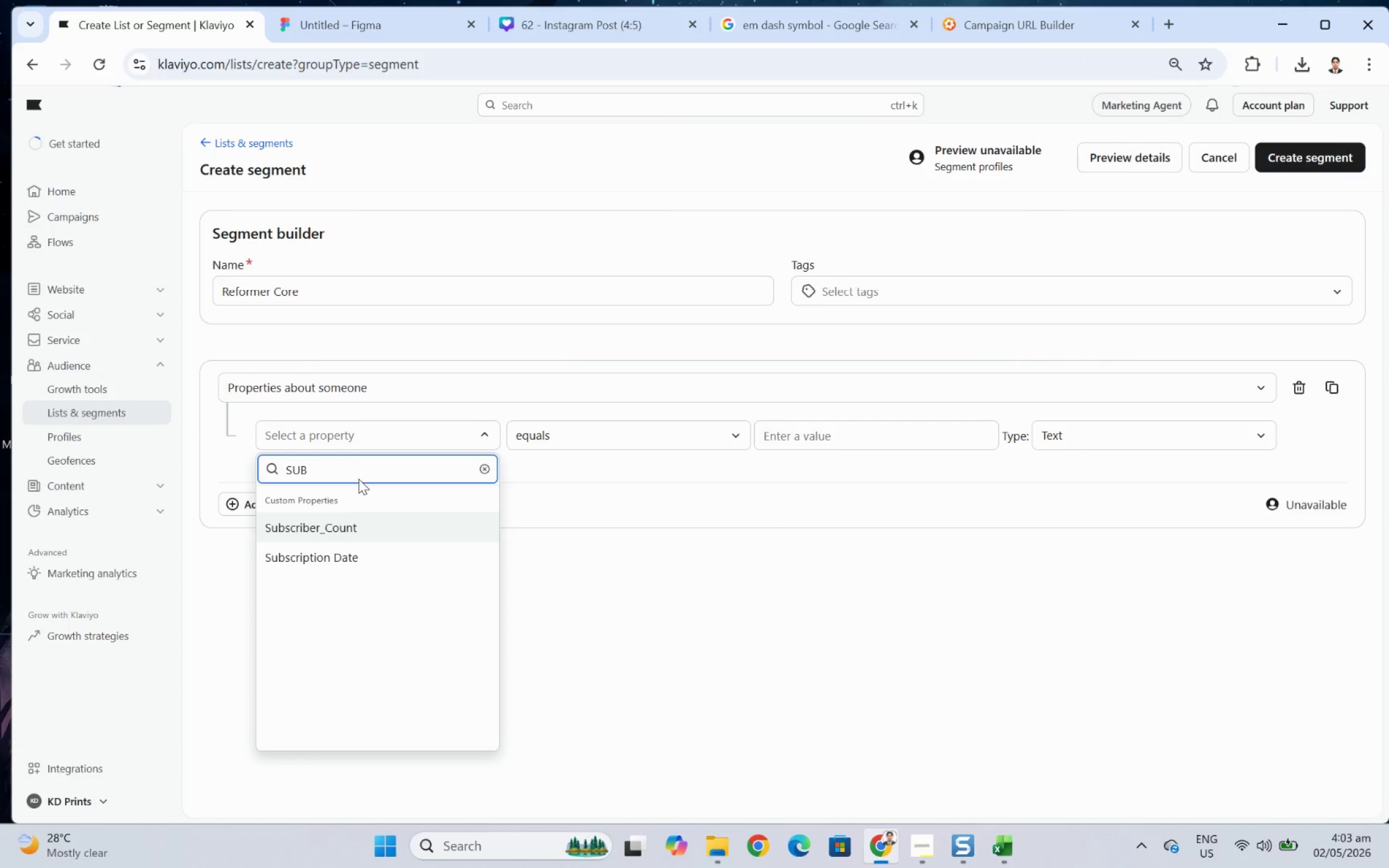 
double_click([358, 468])
 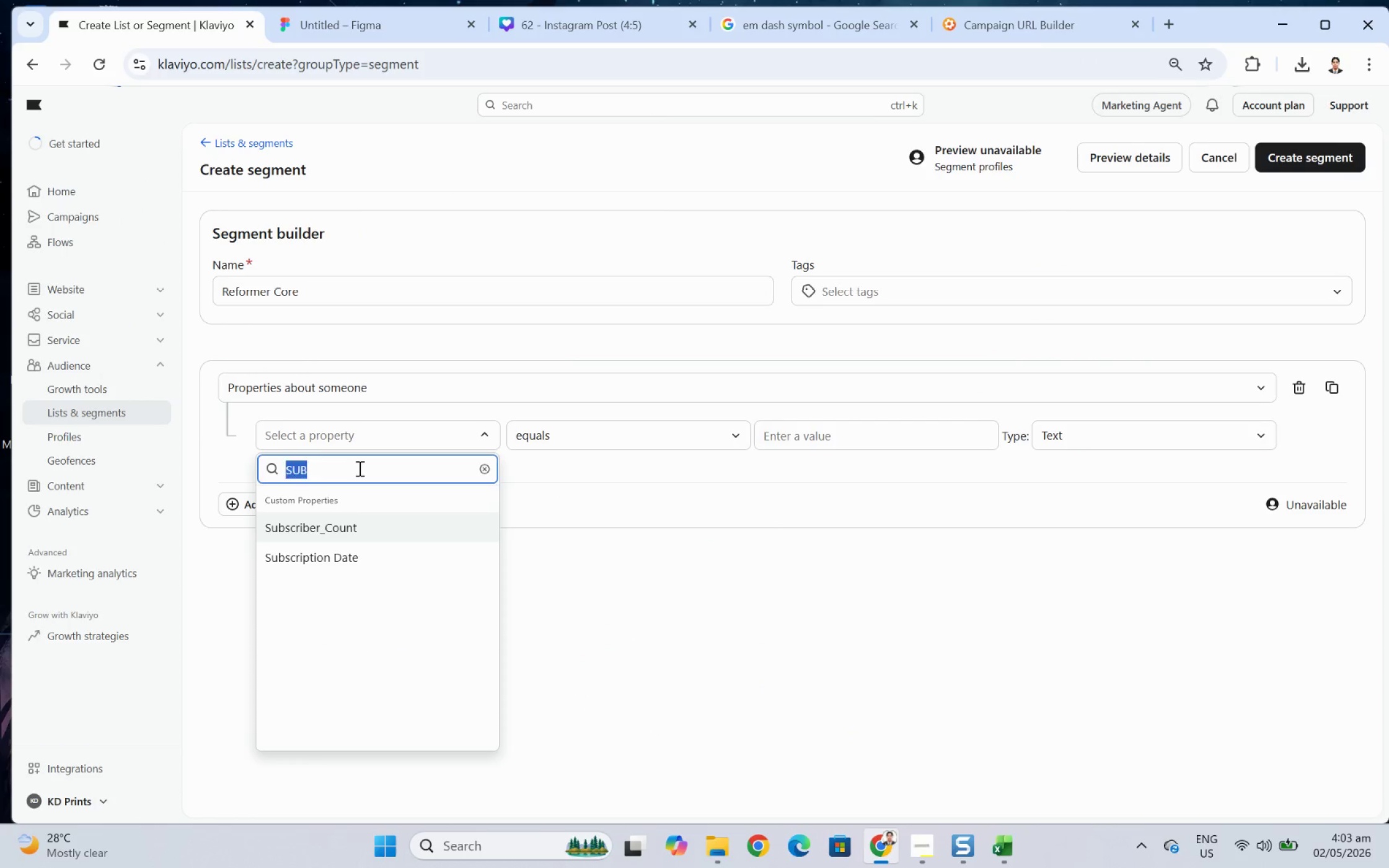 
triple_click([358, 468])
 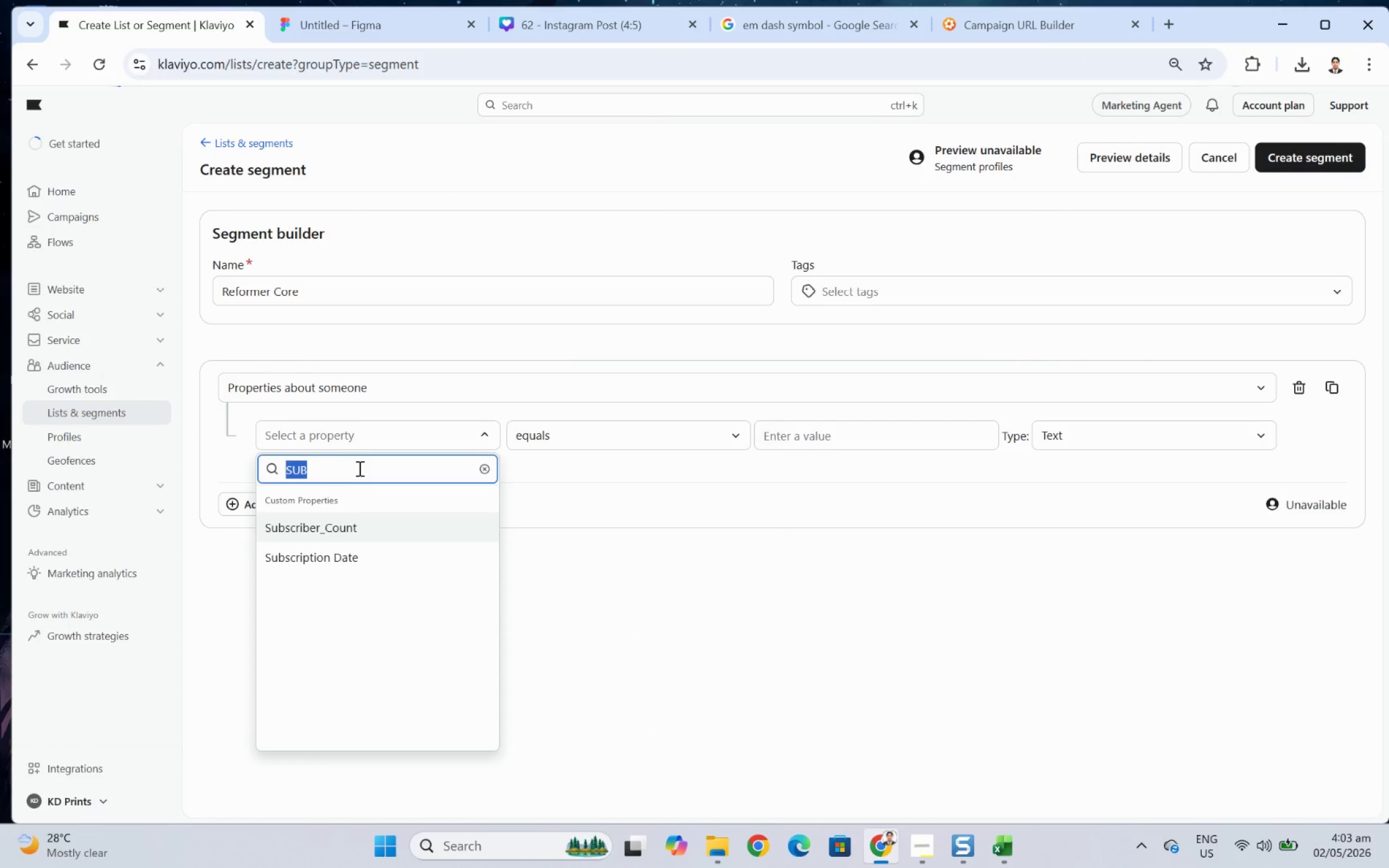 
type(Inter)
 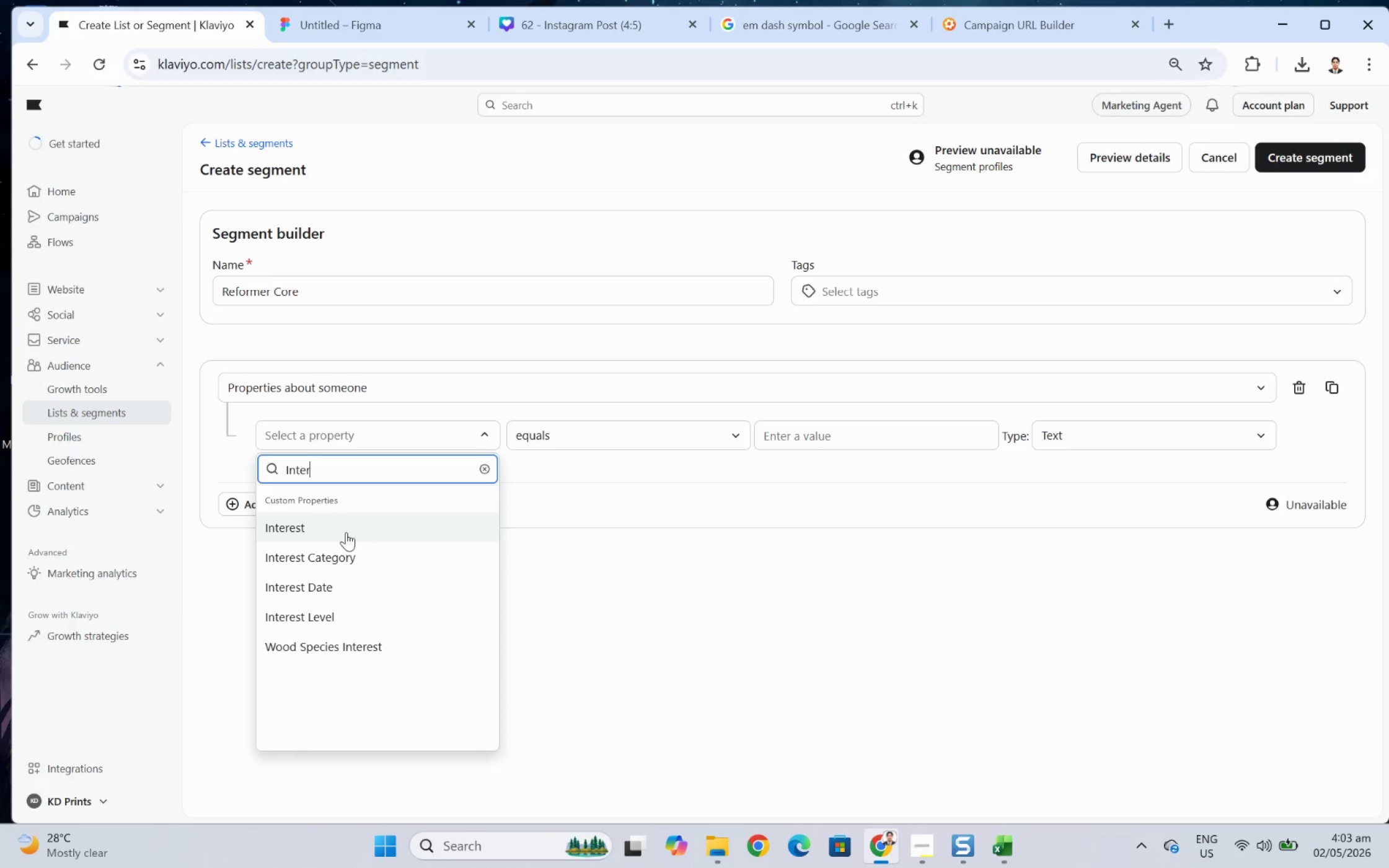 
left_click([346, 532])
 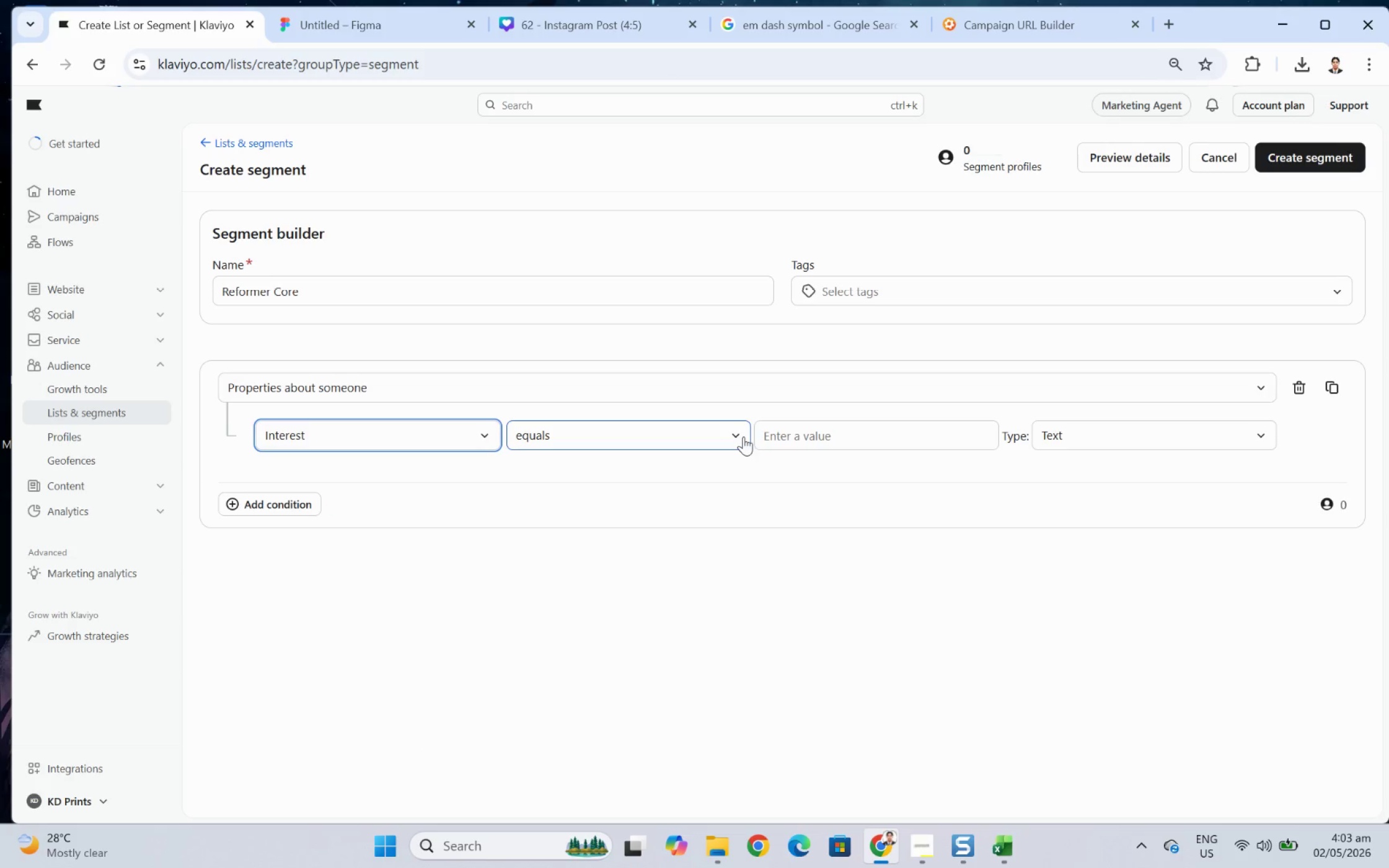 
left_click([797, 433])
 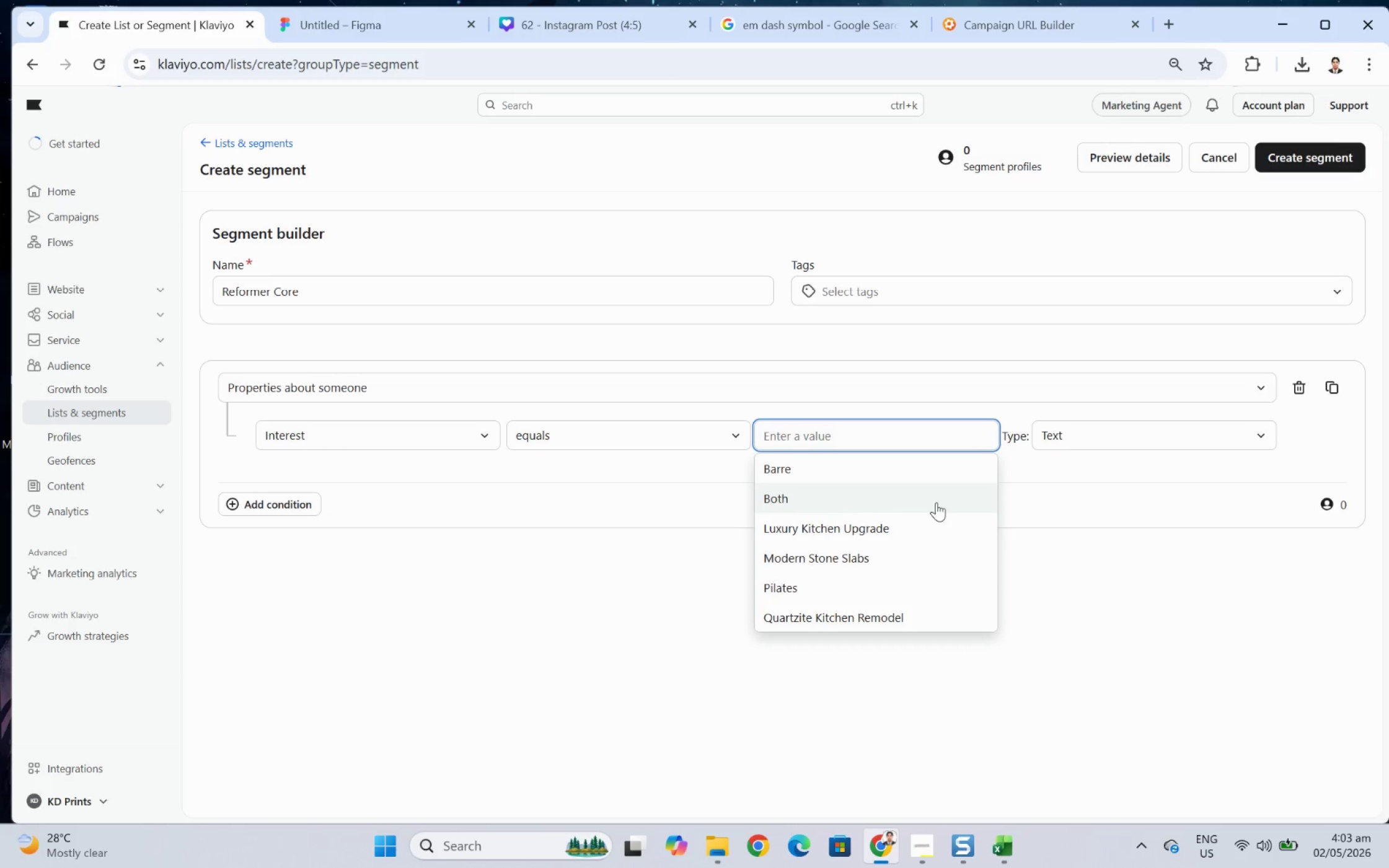 
wait(5.1)
 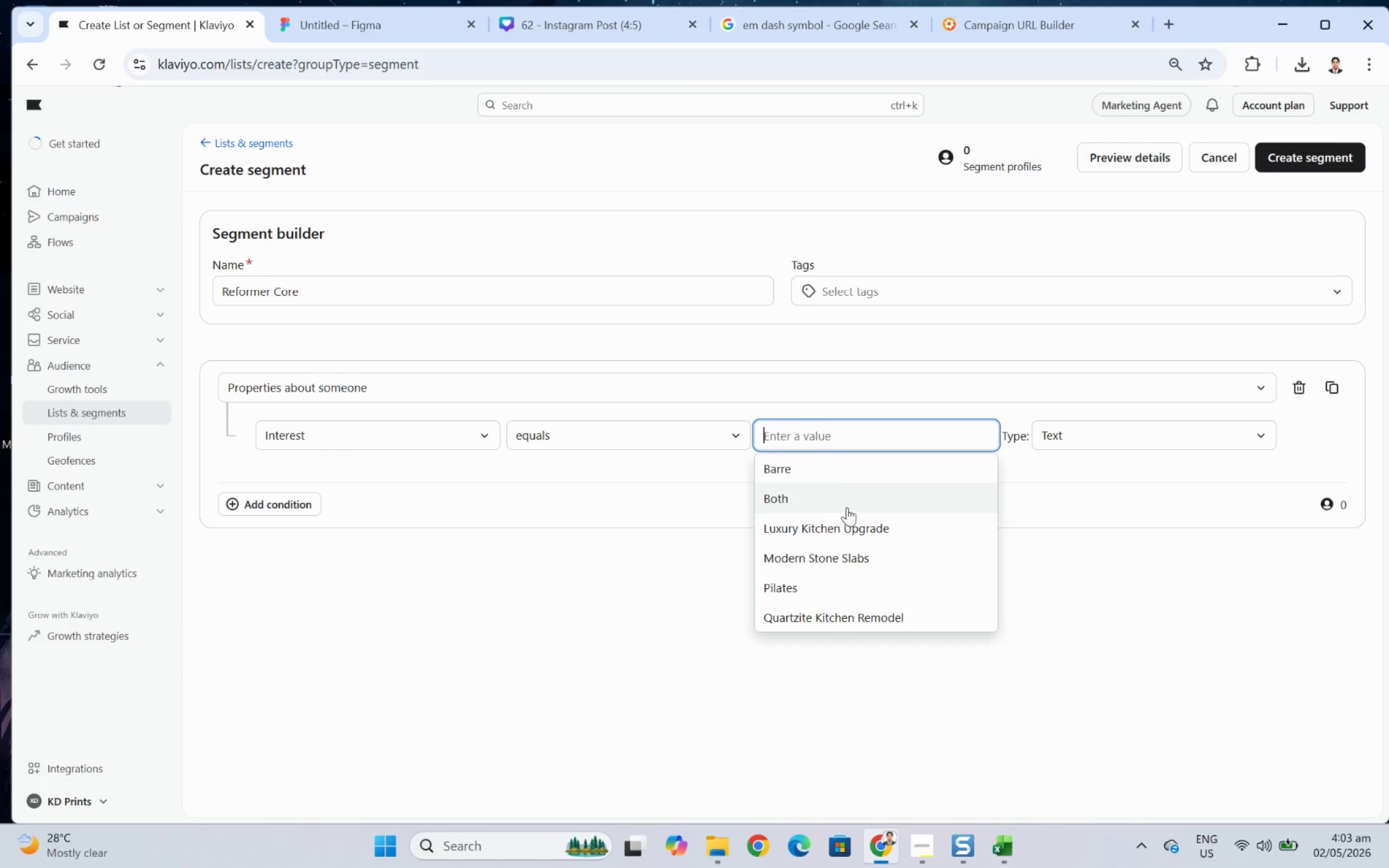 
left_click([945, 587])
 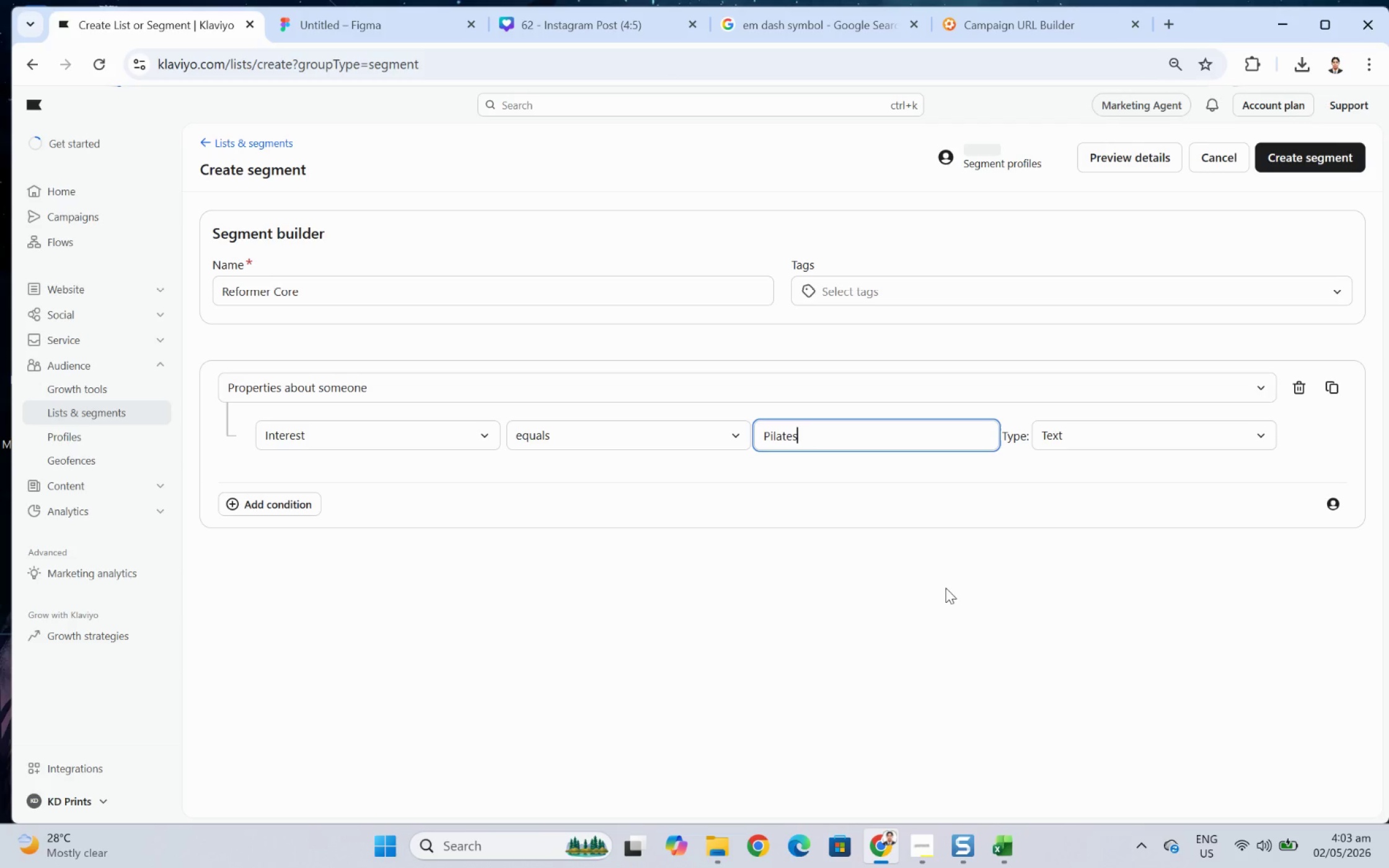 
key(Alt+AltLeft)
 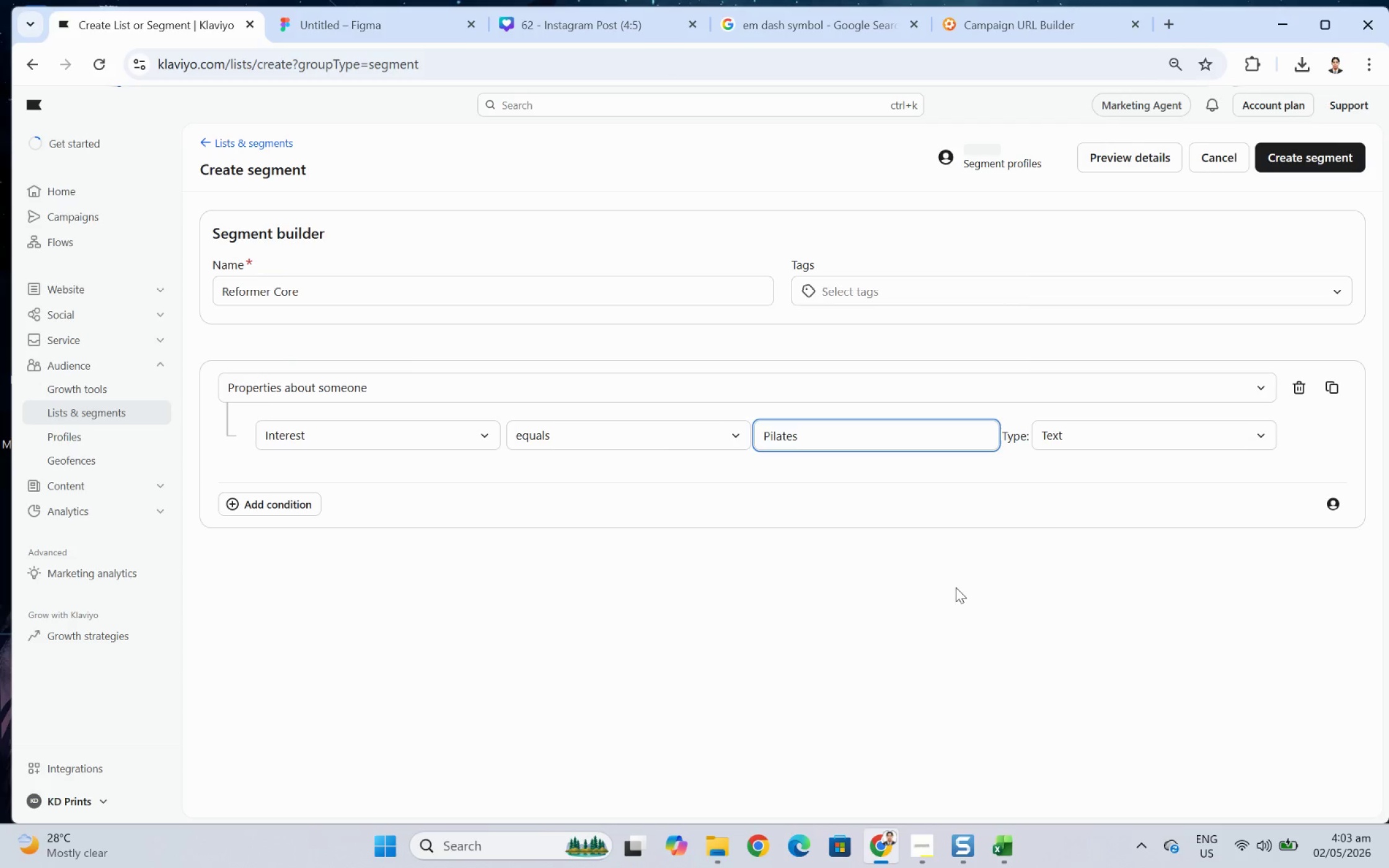 
key(Alt+Tab)
 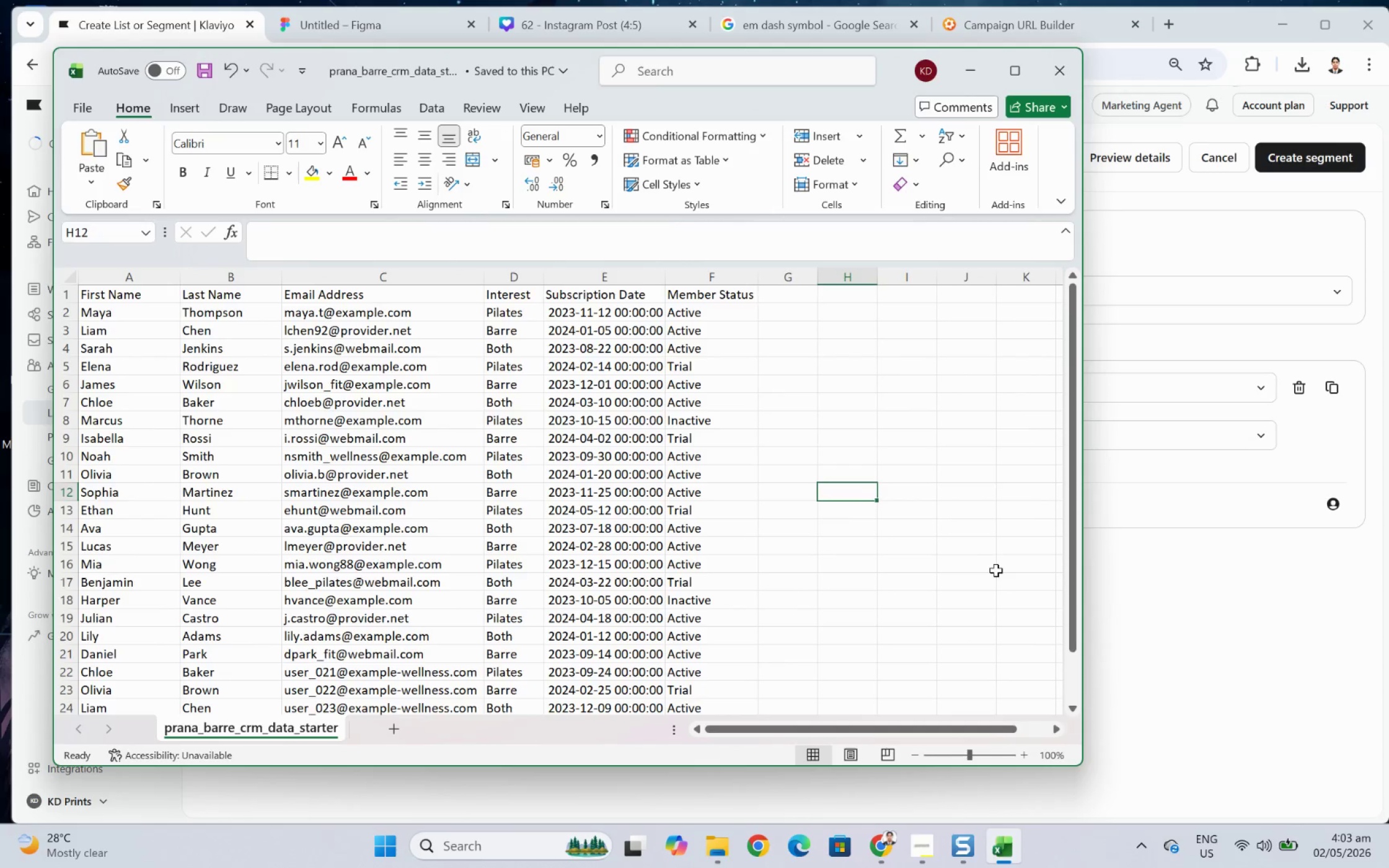 
key(Alt+AltLeft)
 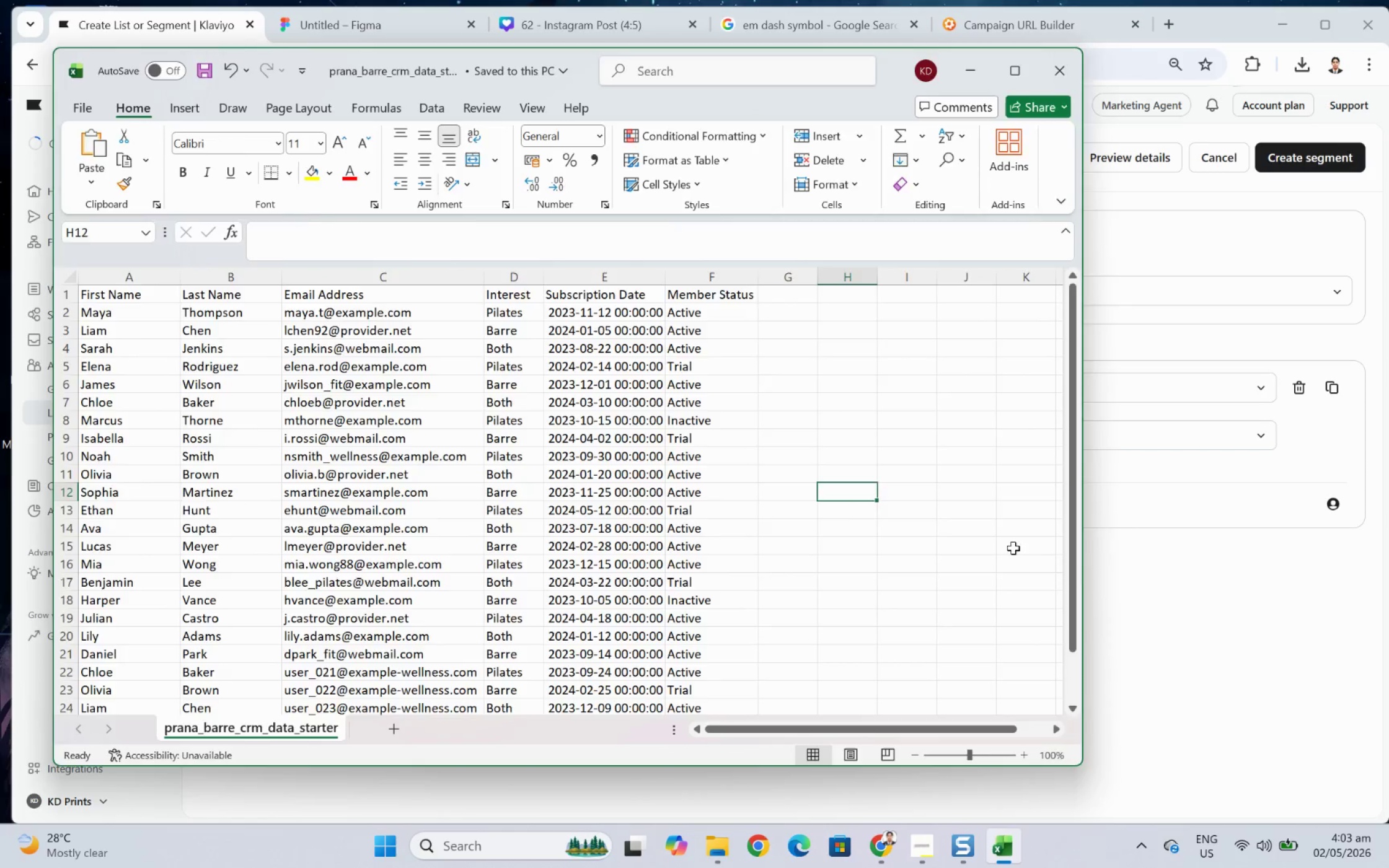 
key(Alt+Tab)
 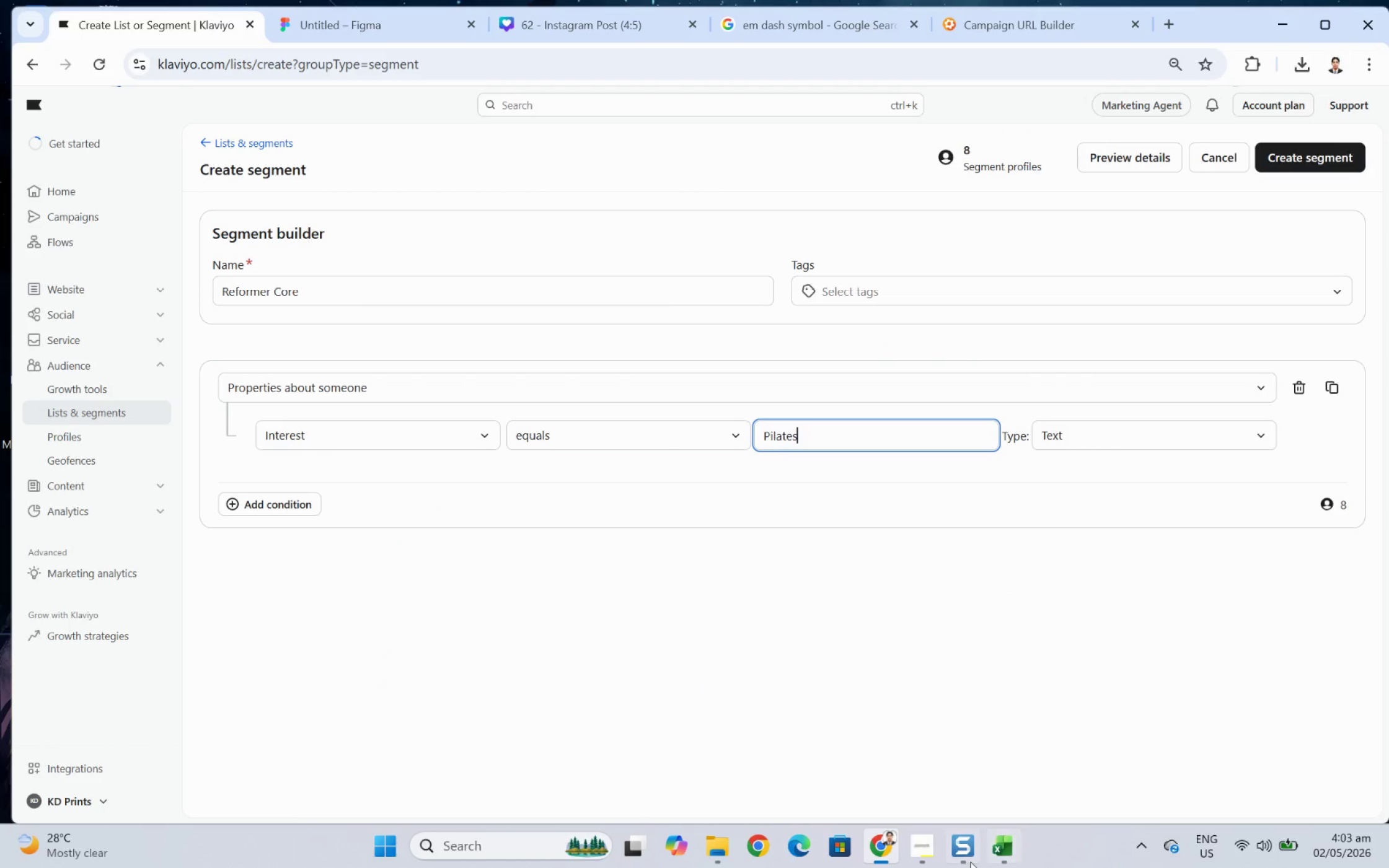 
left_click([921, 839])